 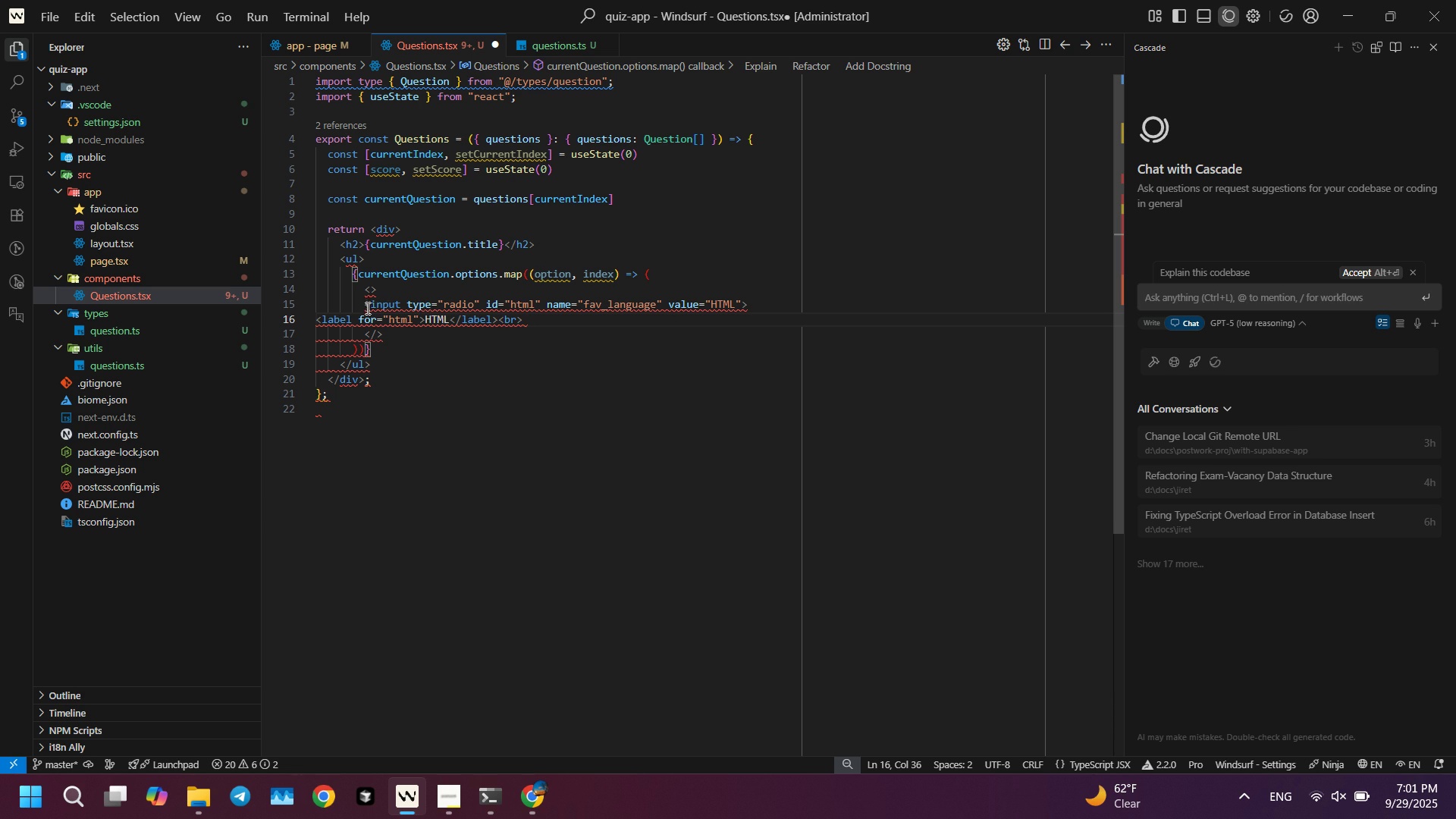 
left_click([359, 319])
 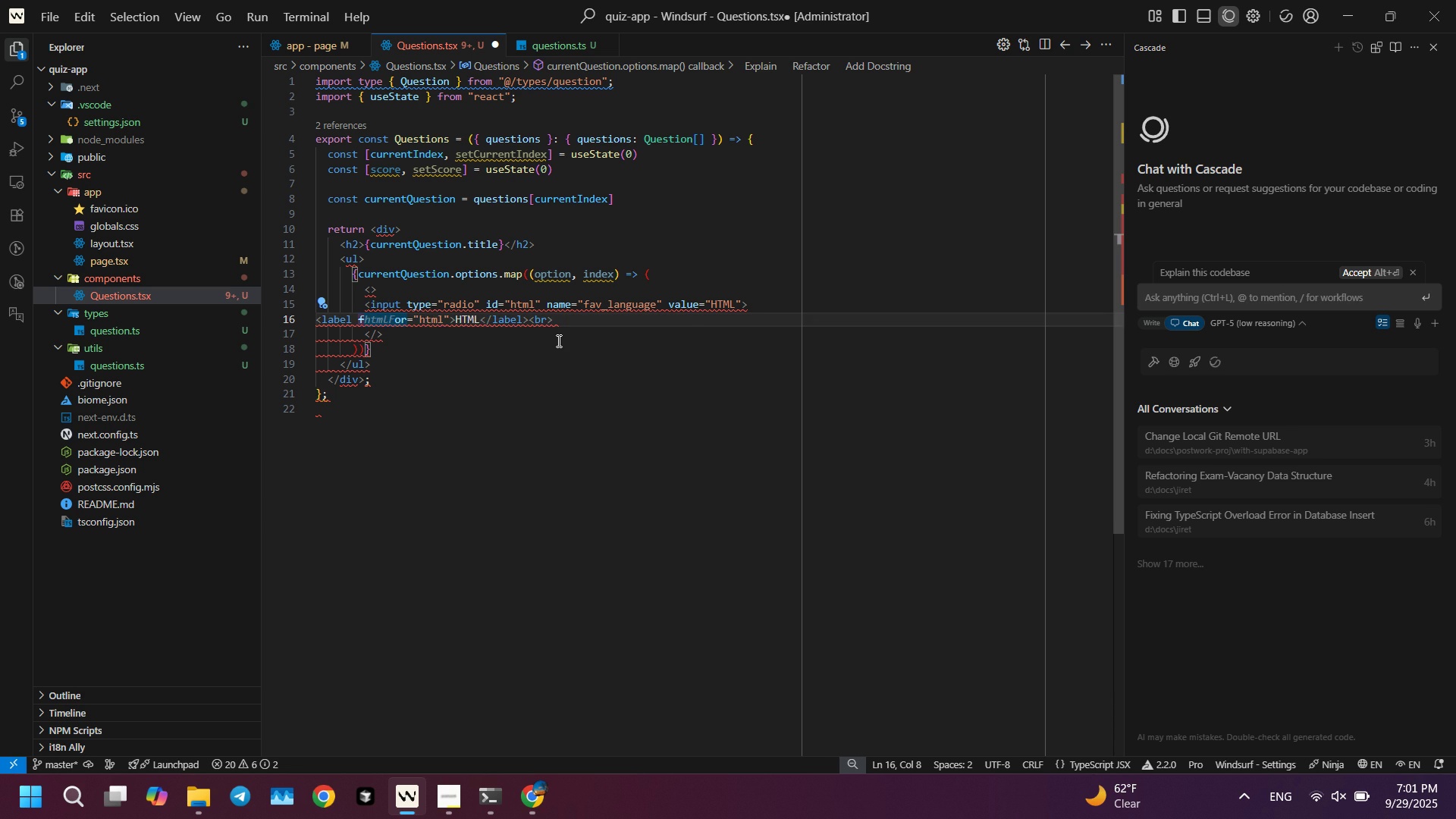 
type(html)
 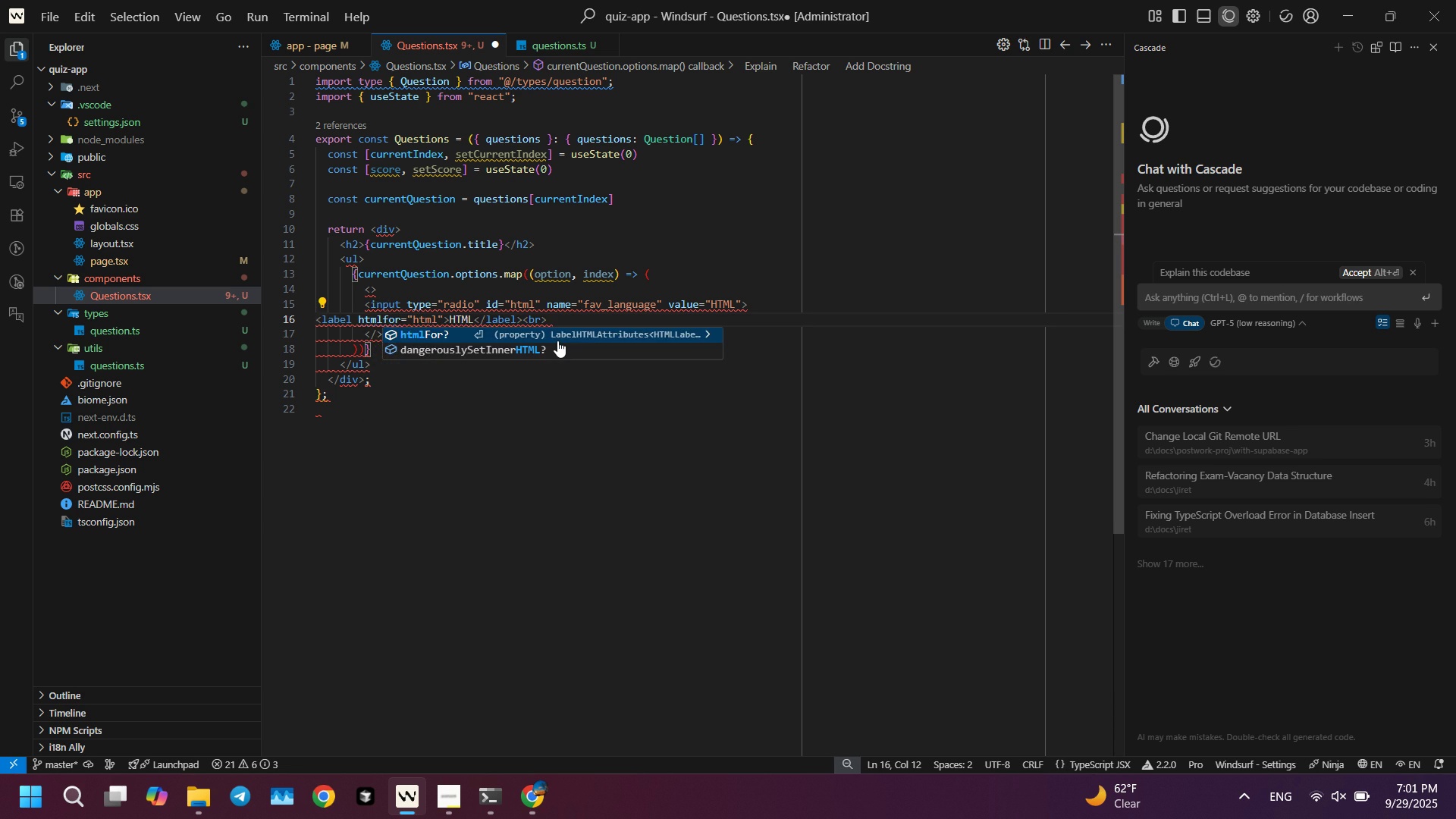 
key(Enter)
 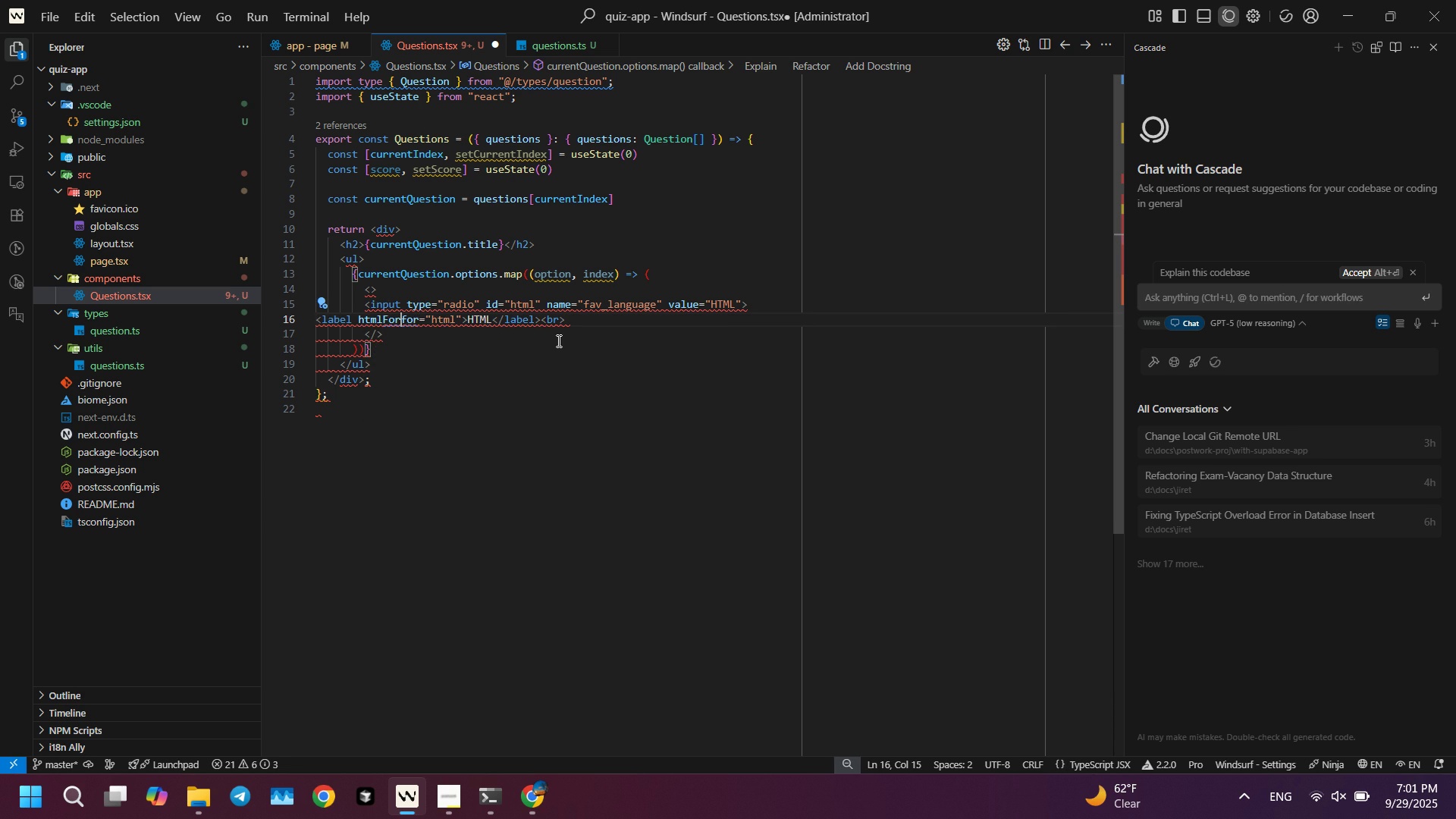 
key(Shift+ShiftLeft)
 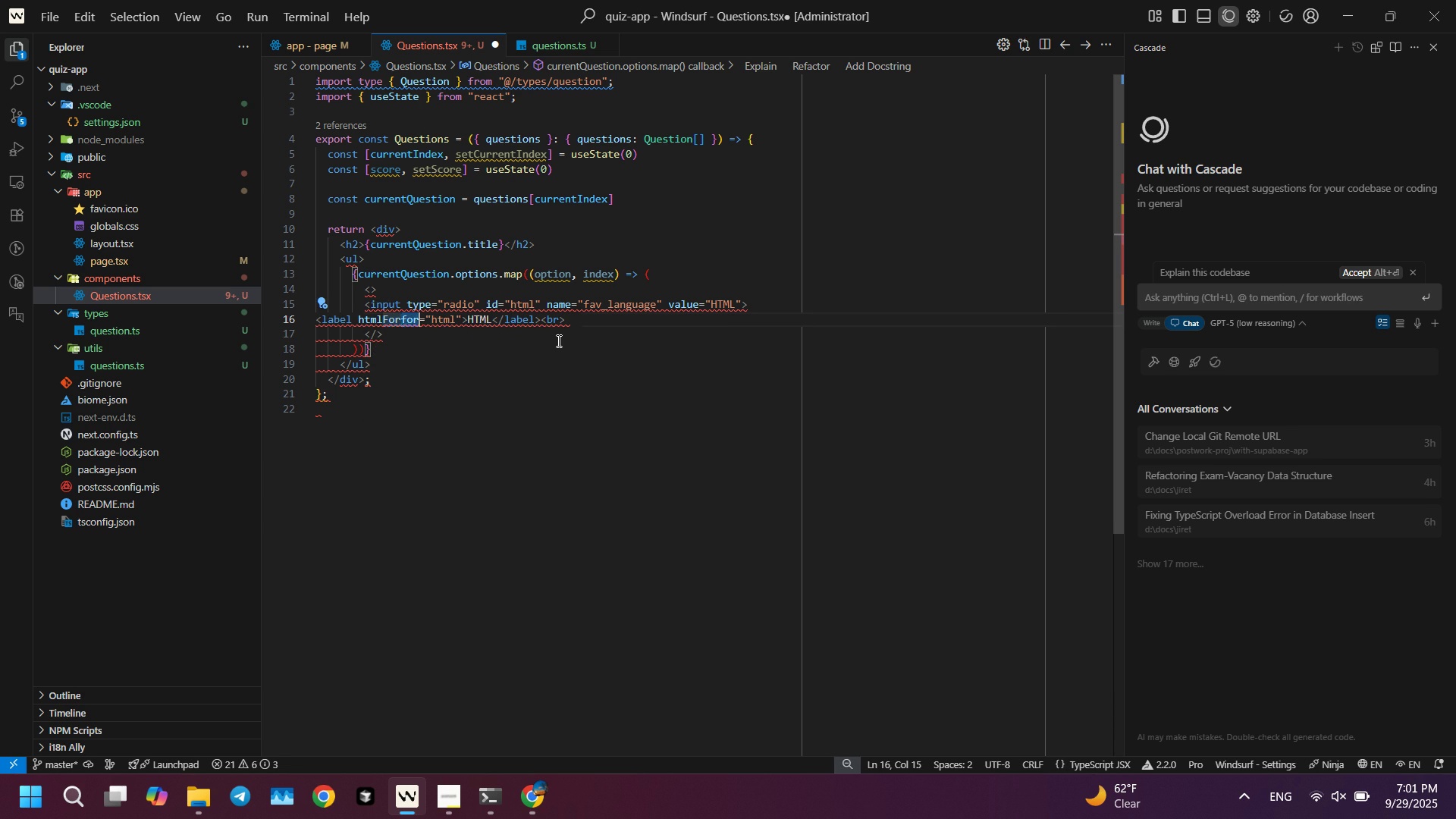 
key(Control+Shift+ControlLeft)
 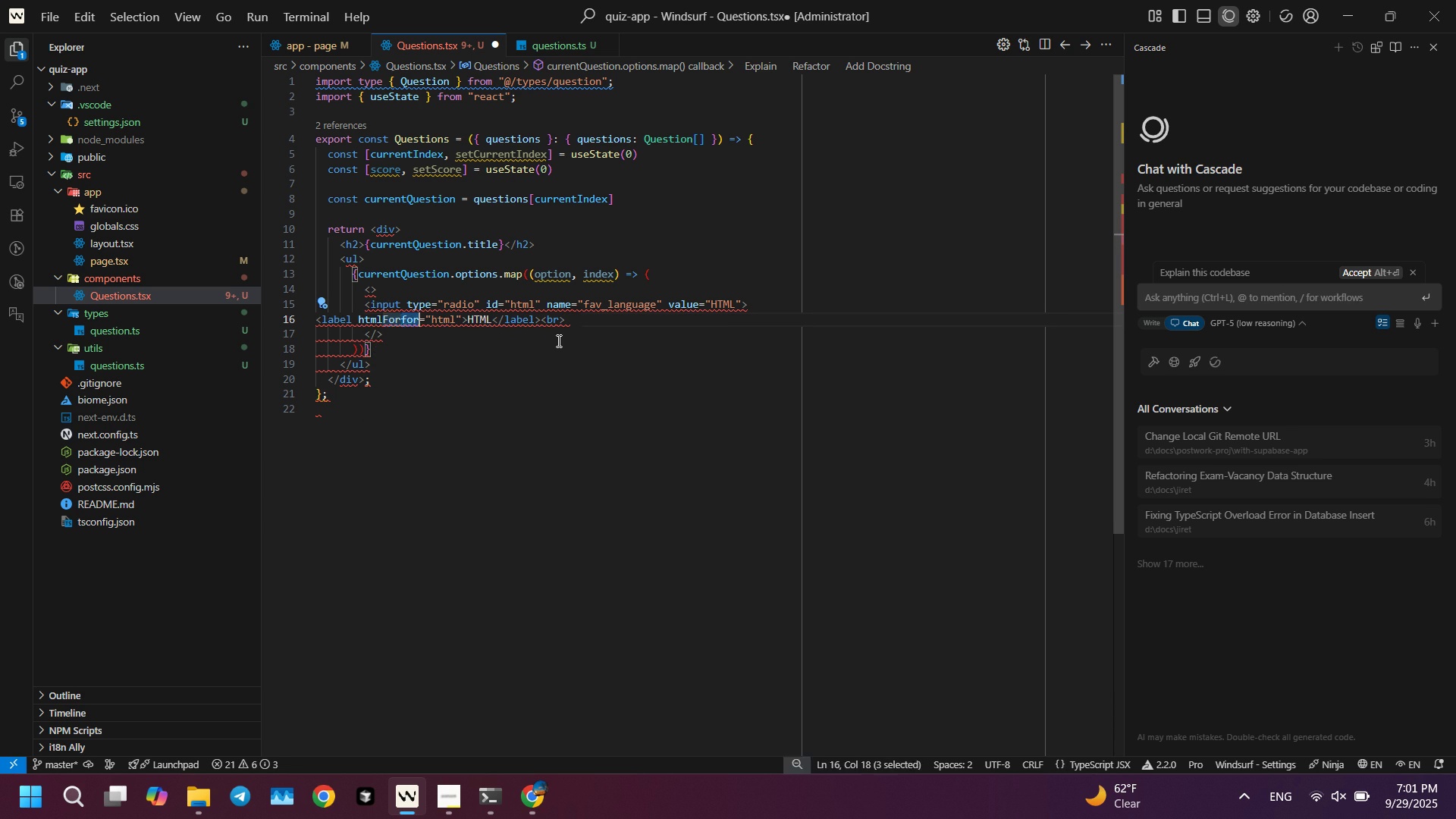 
key(Control+Shift+ArrowRight)
 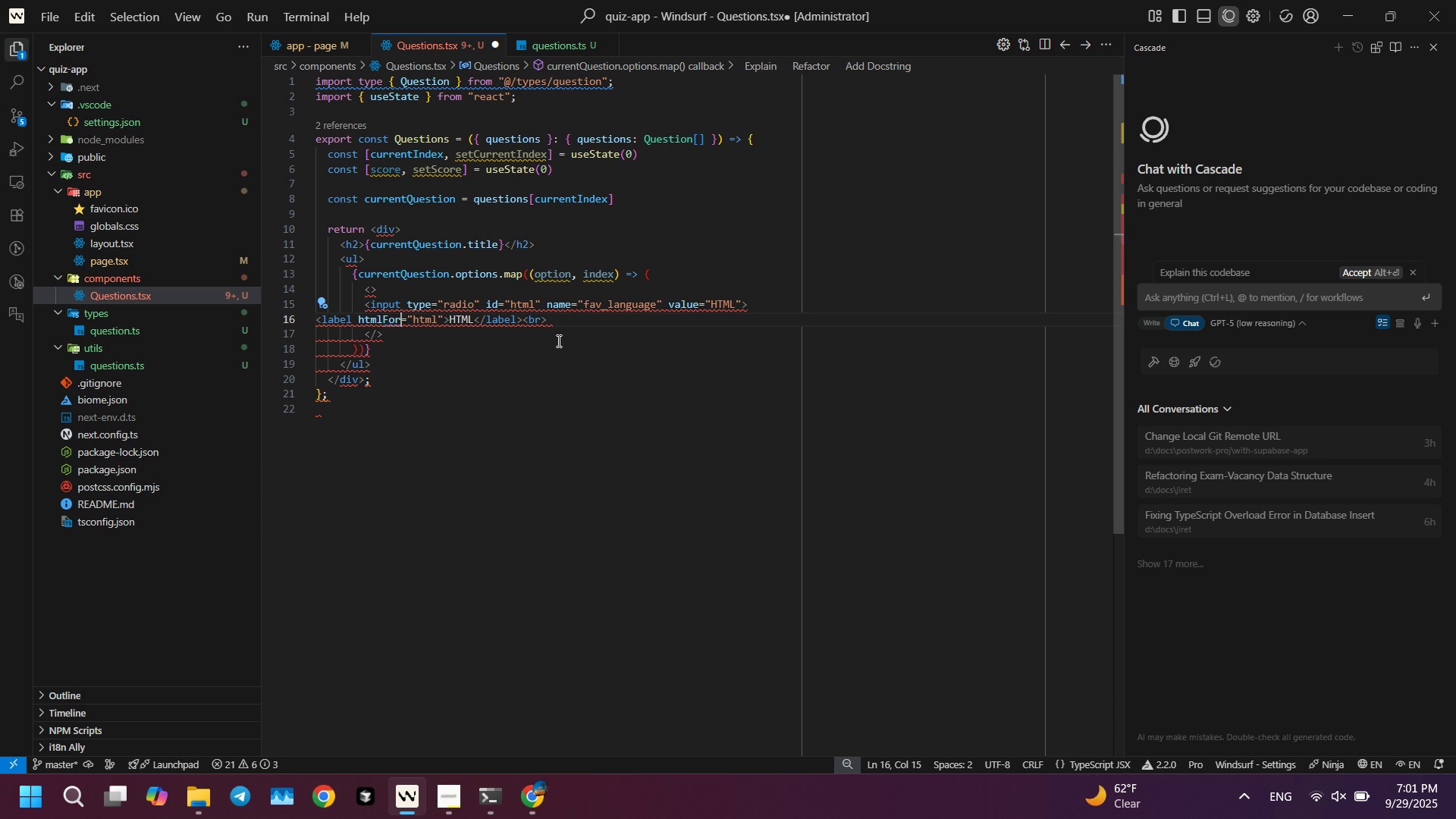 
key(Backspace)